 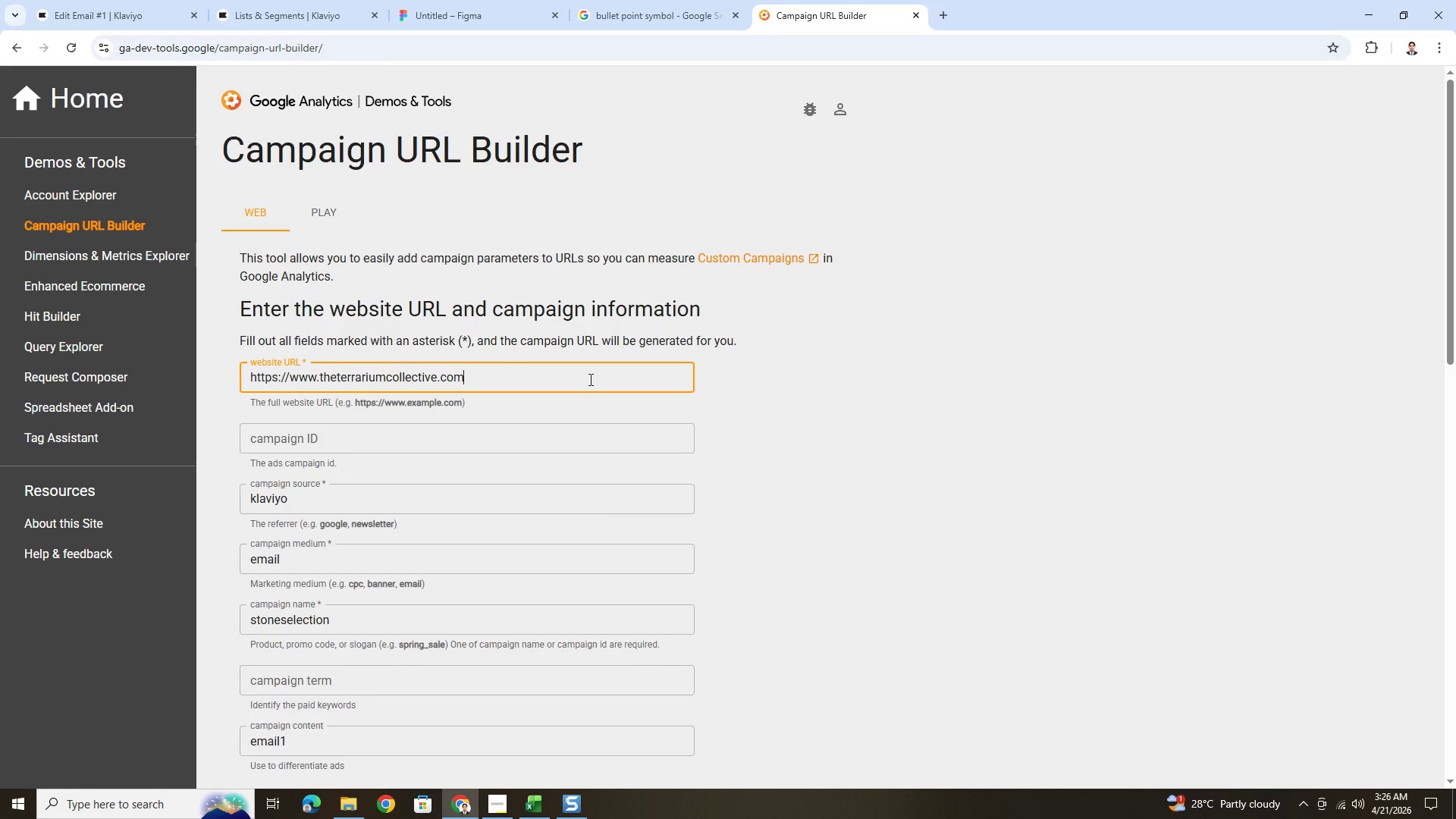 
type(/care-guide)
 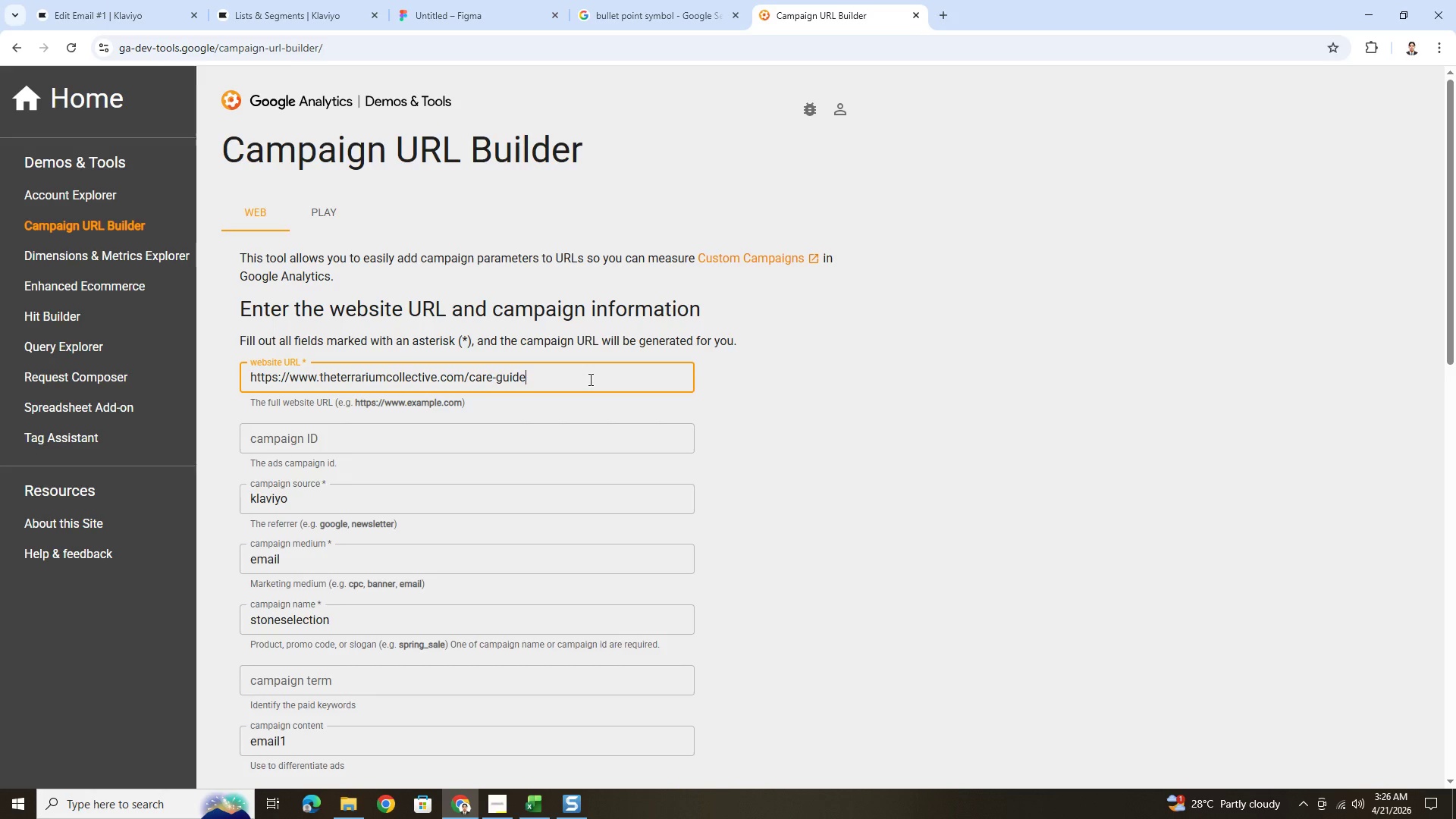 
hold_key(key=ControlLeft, duration=0.38)
 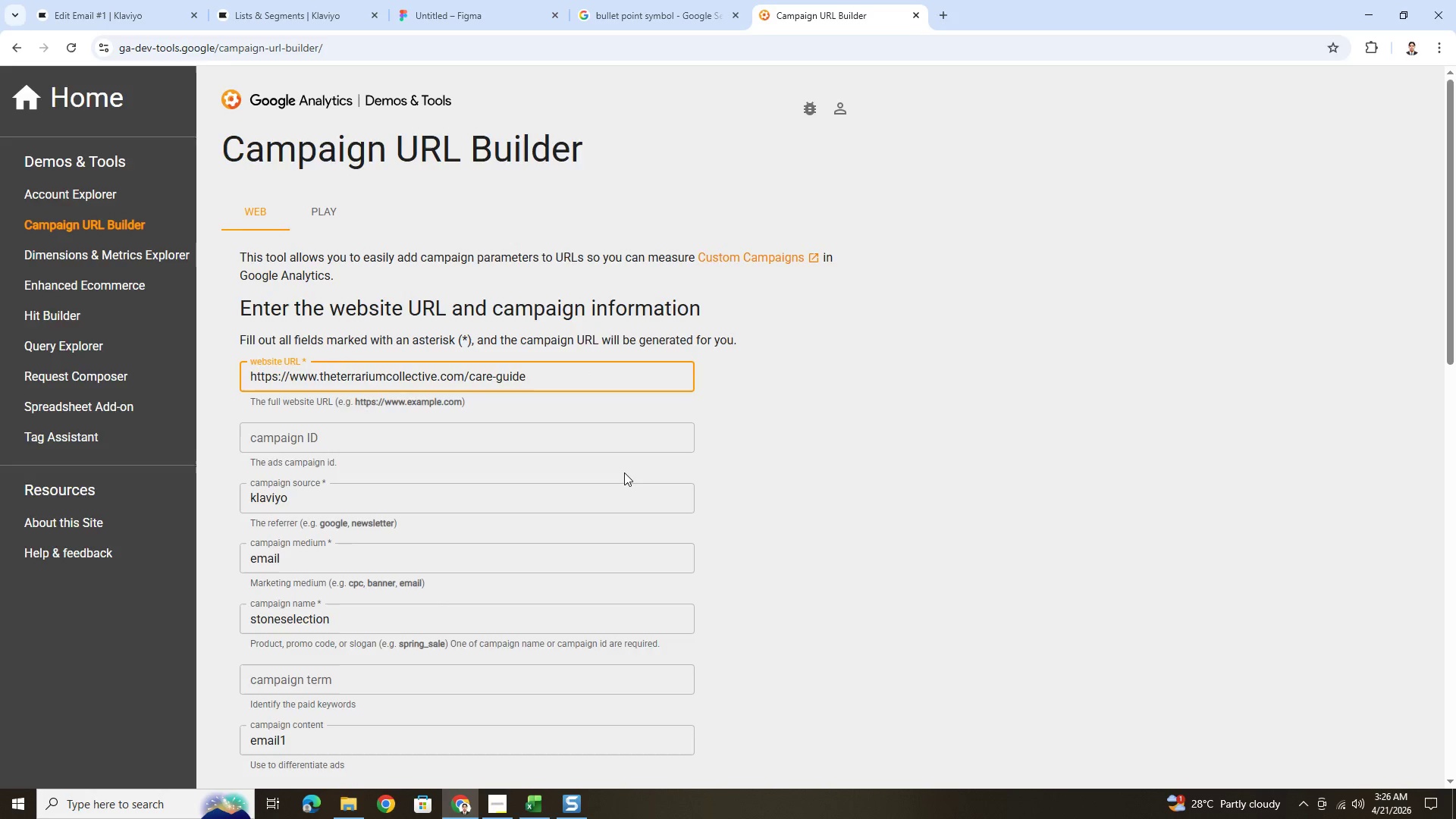 
scroll: coordinate [624, 472], scroll_direction: down, amount: 2.0
 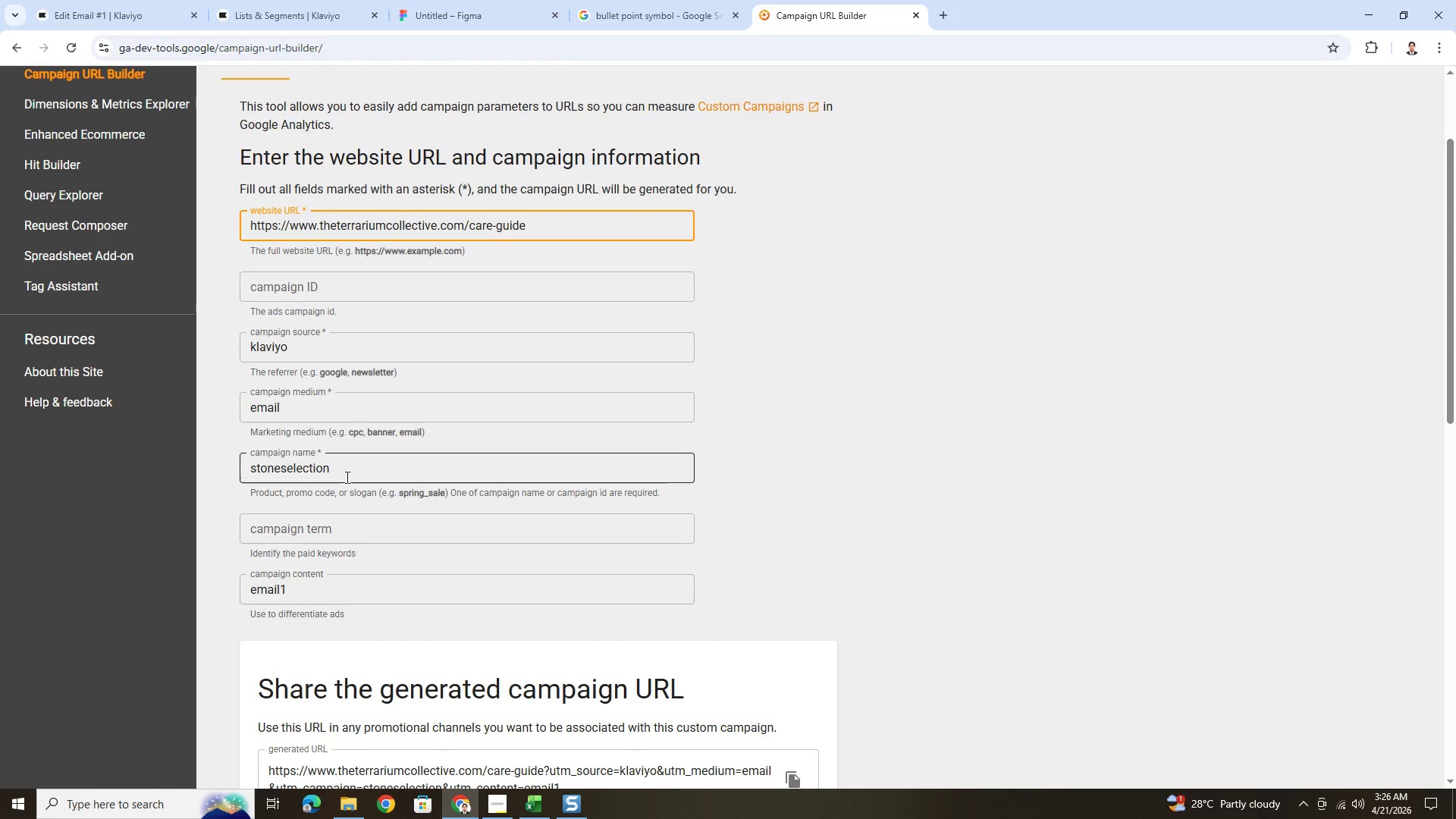 
double_click([346, 477])
 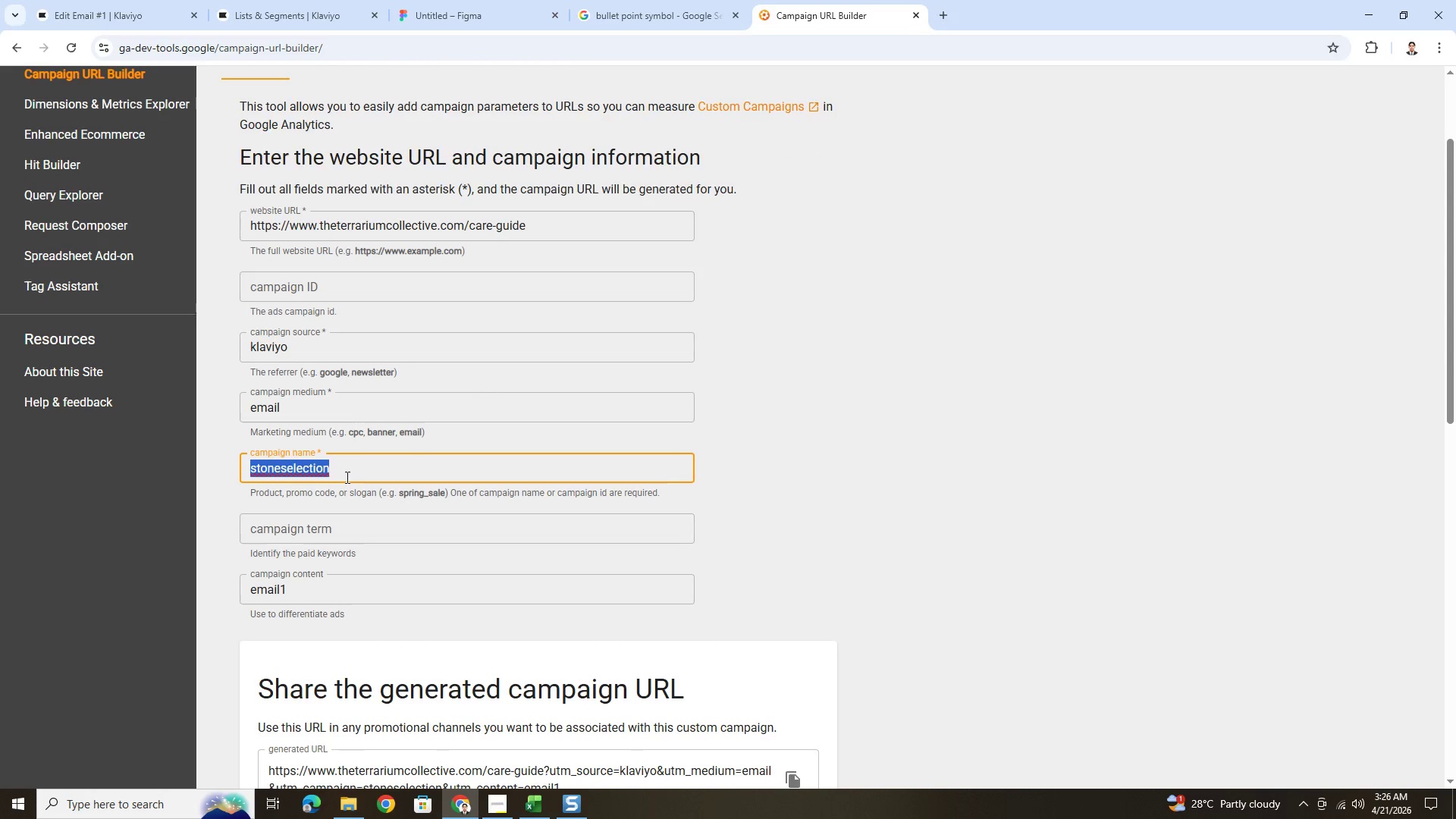 
triple_click([346, 477])
 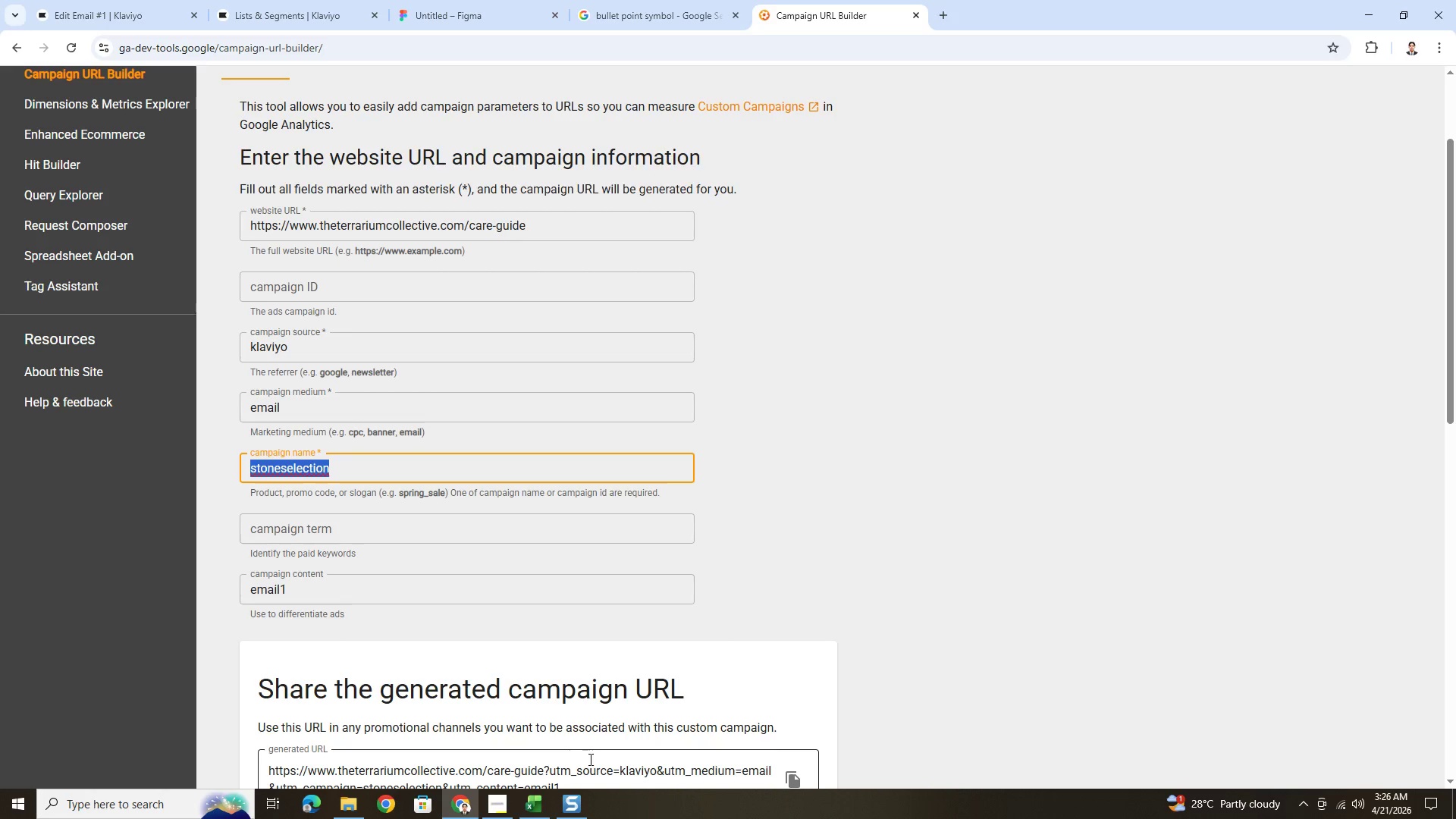 
wait(11.17)
 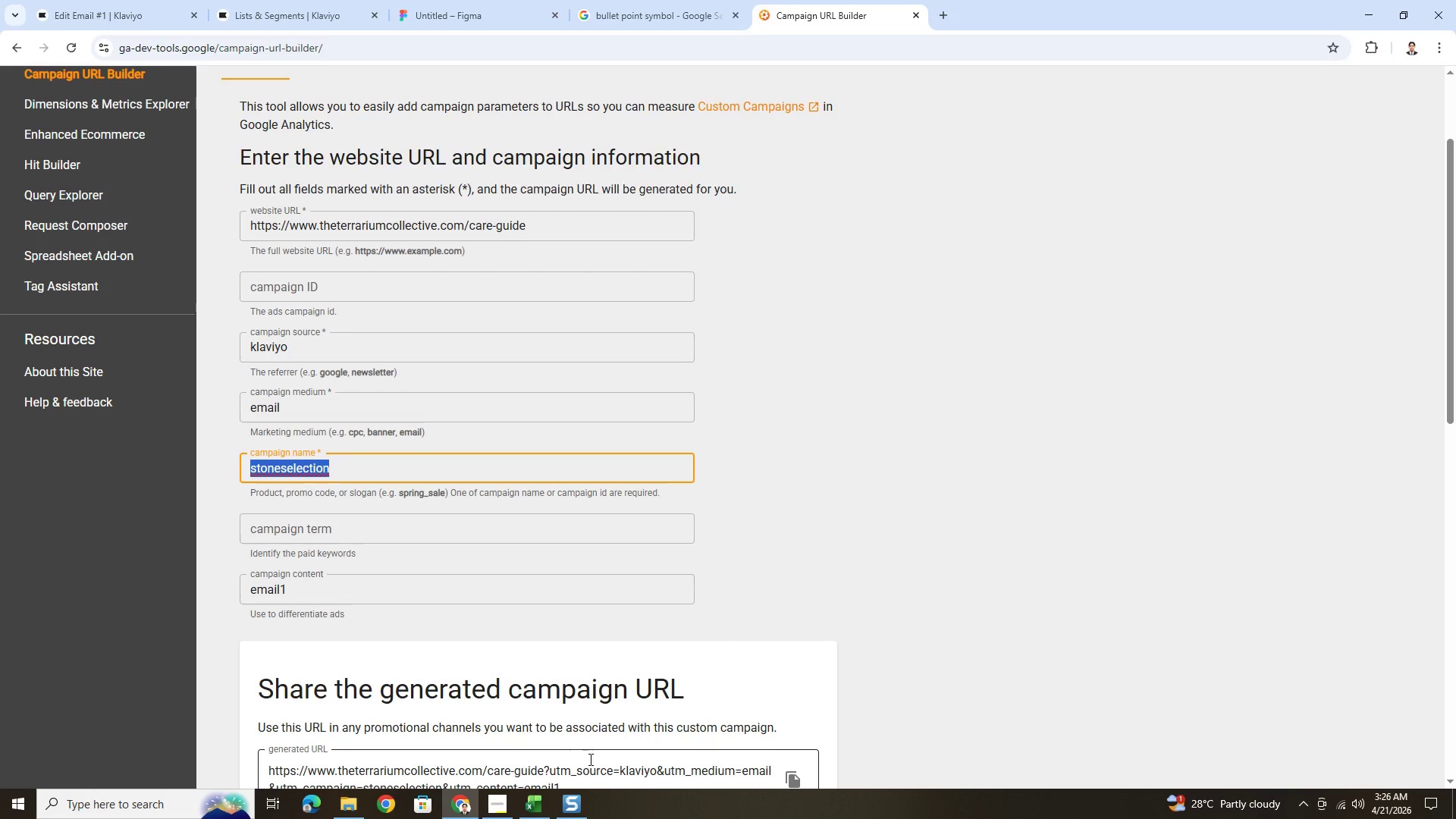 
left_click([496, 806])